 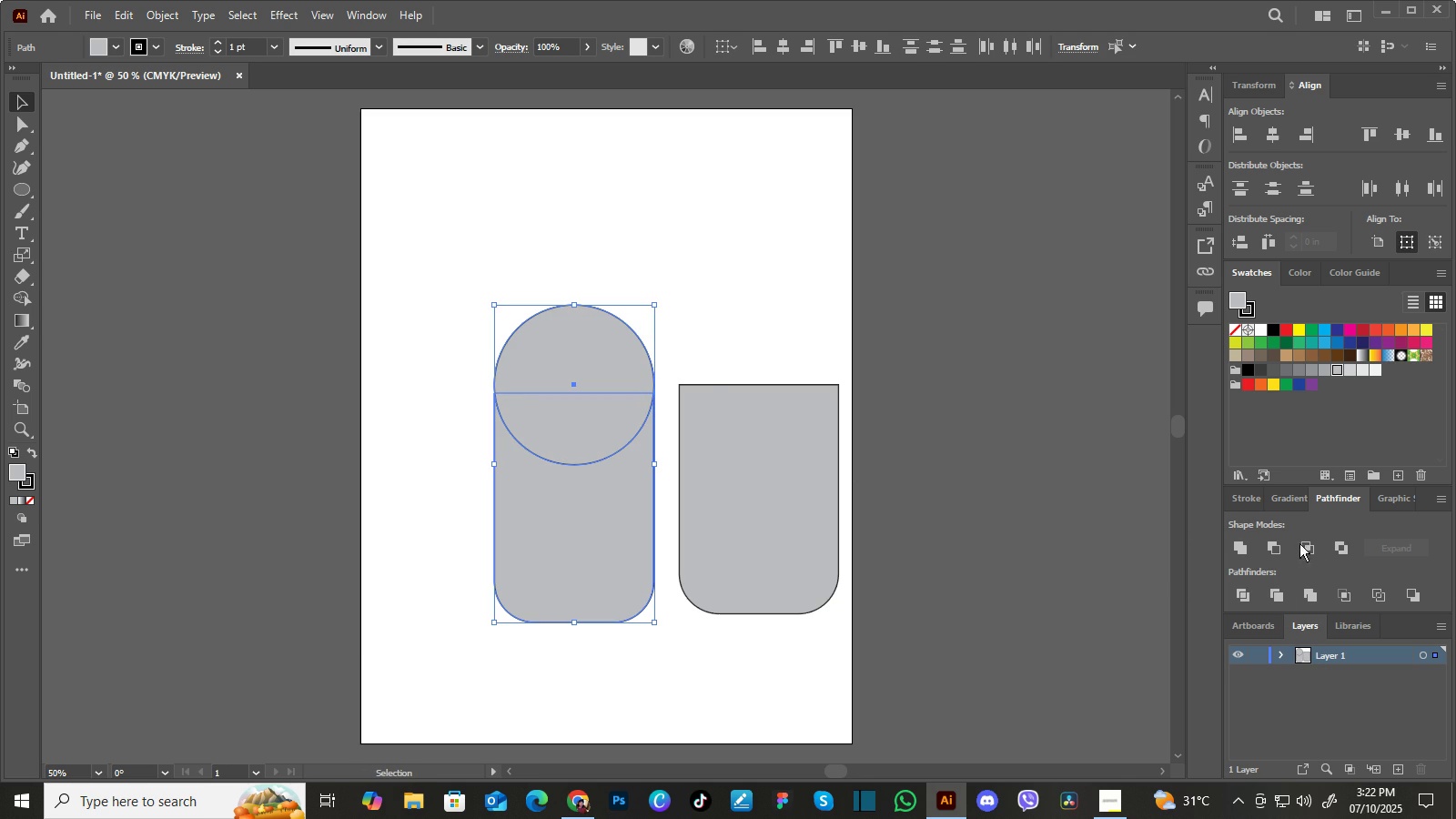 
left_click([1412, 592])
 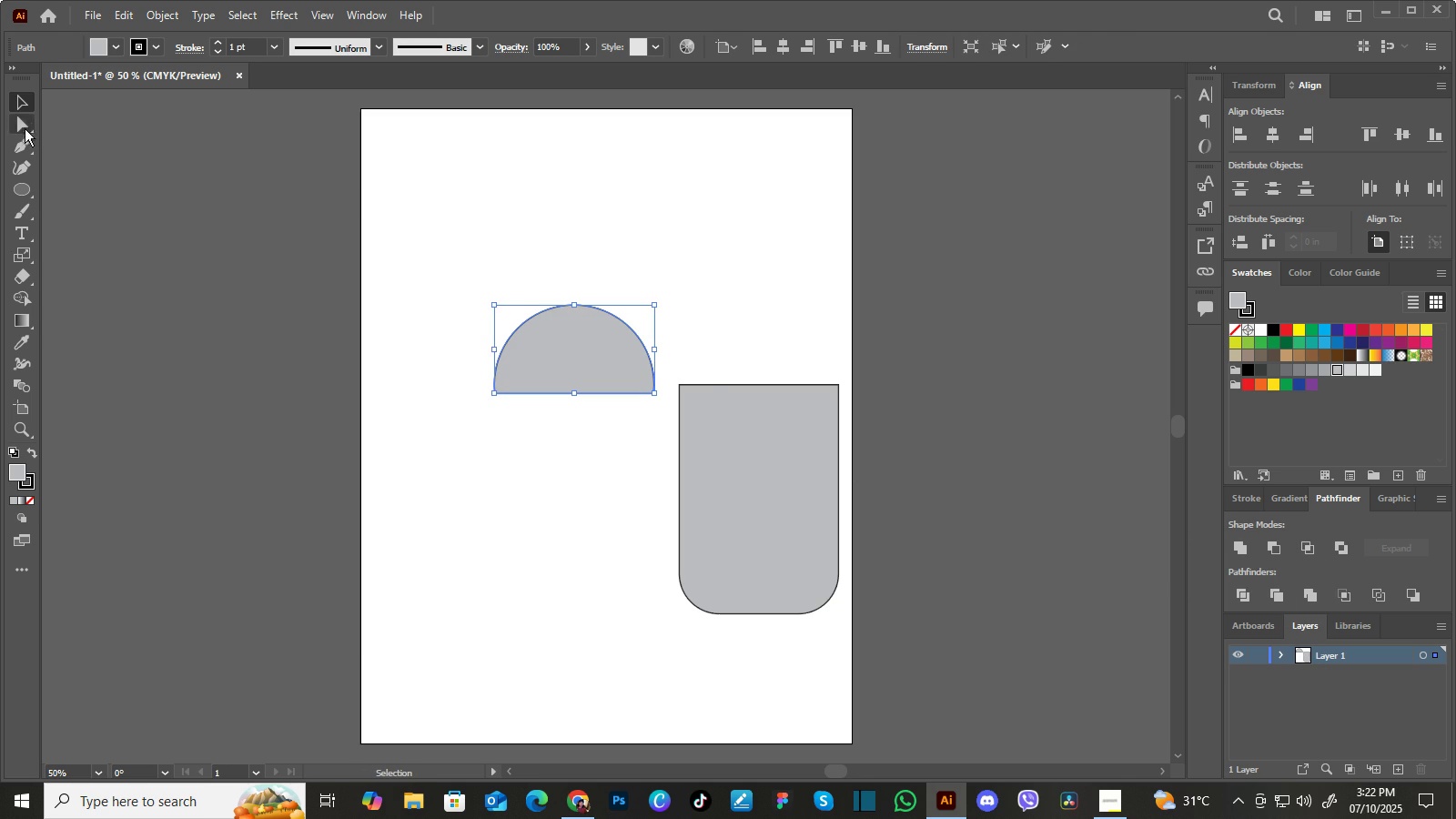 
left_click([24, 98])
 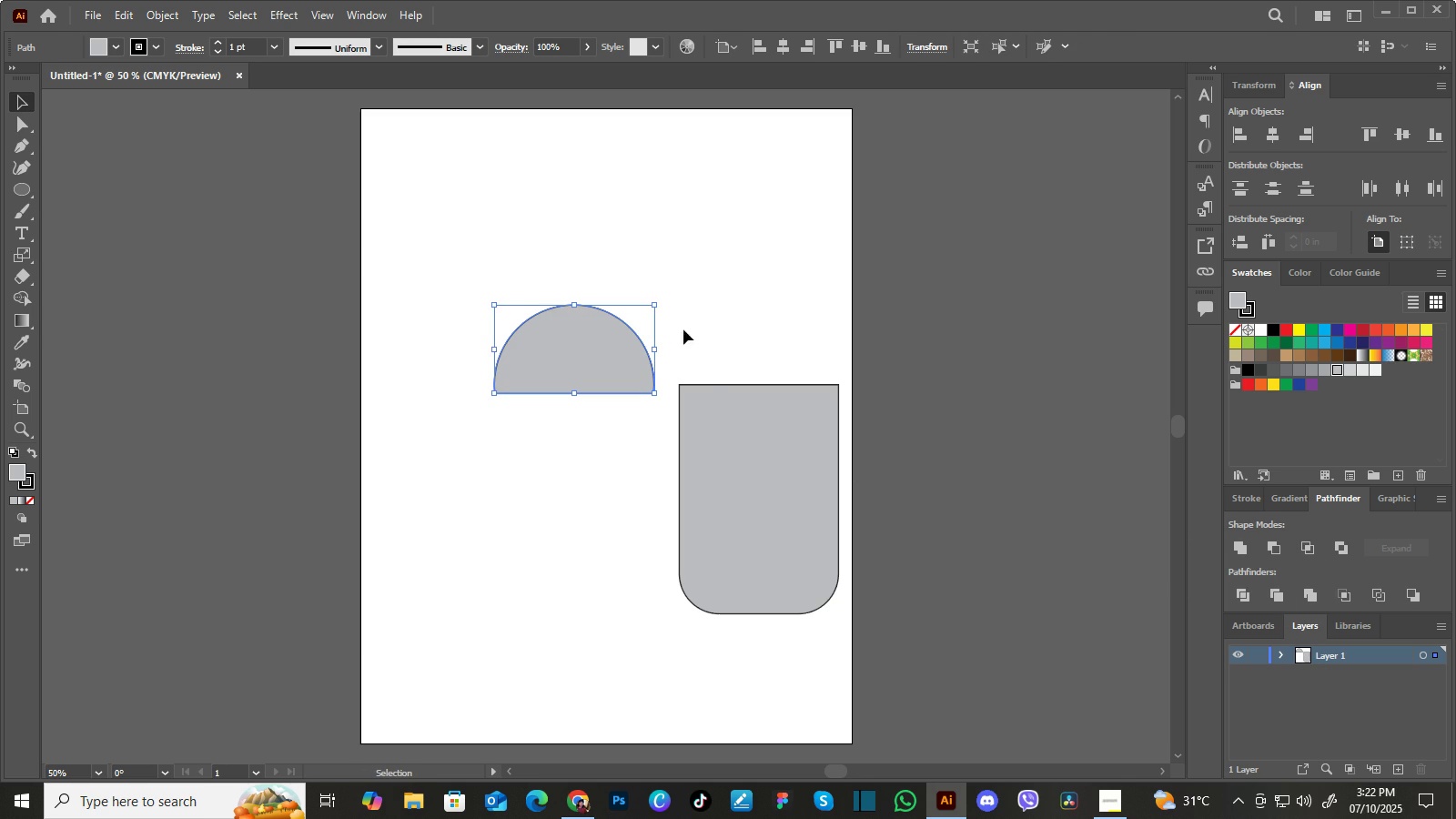 
left_click([683, 329])
 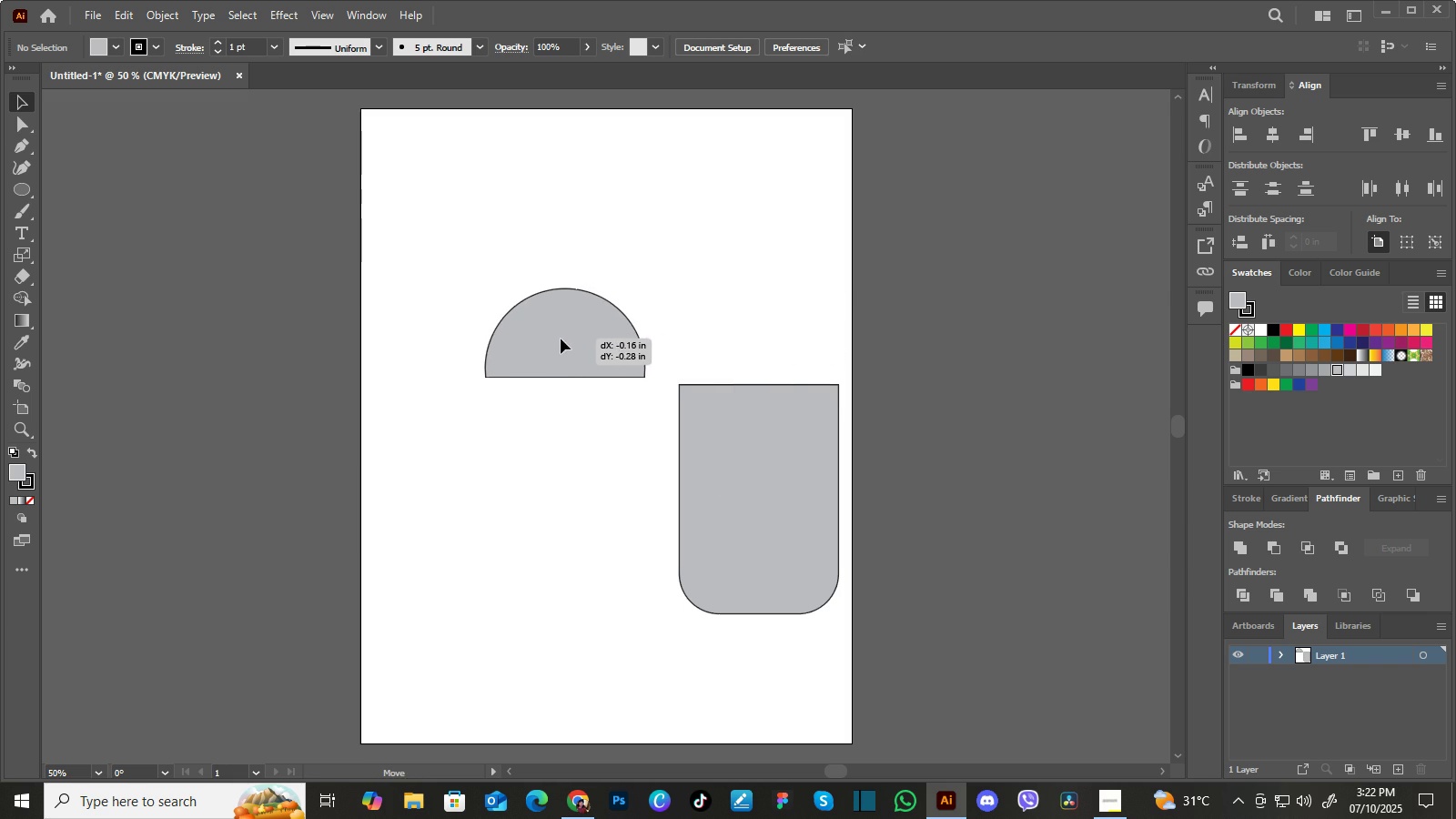 
right_click([739, 423])
 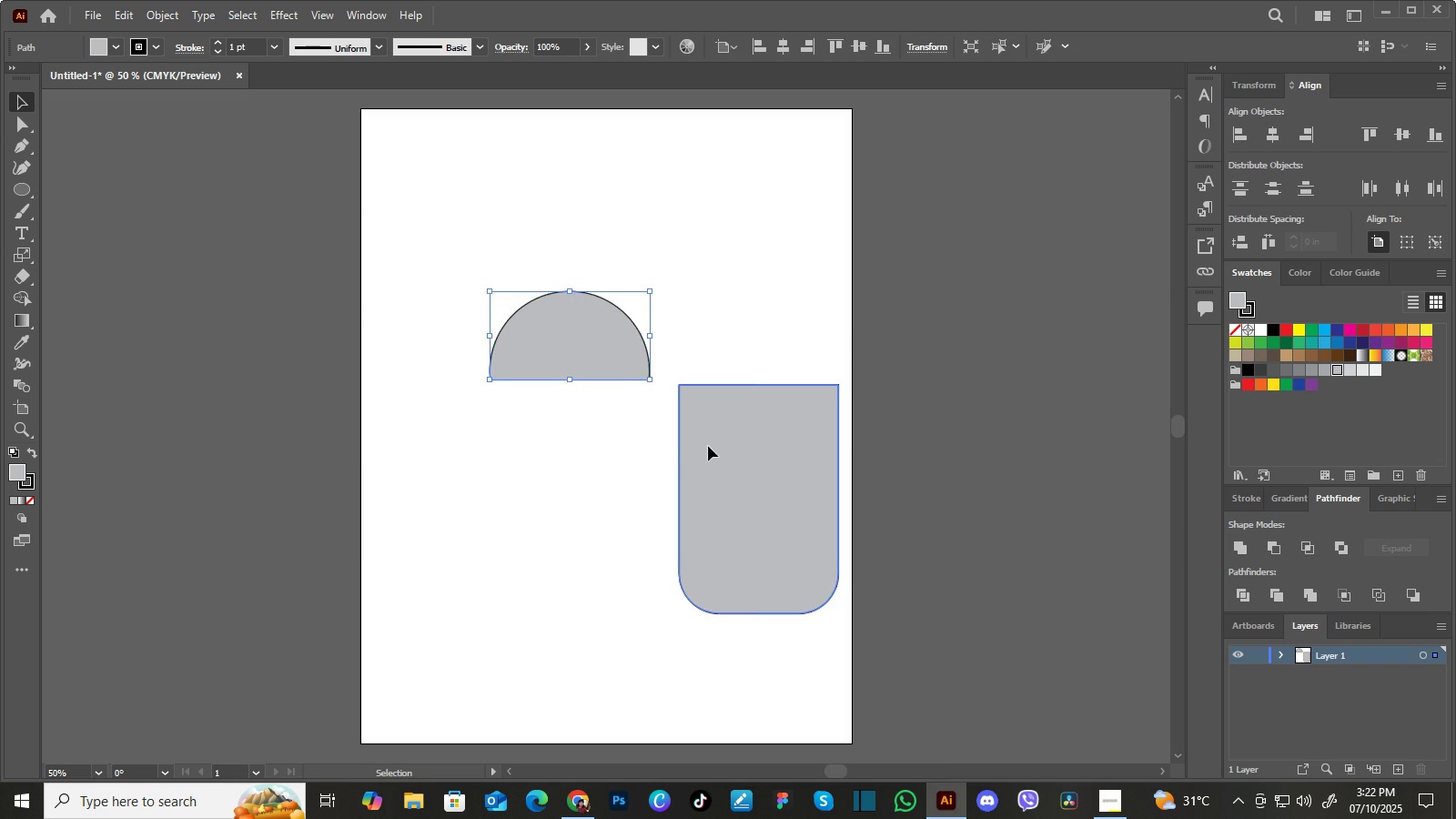 
left_click([708, 446])
 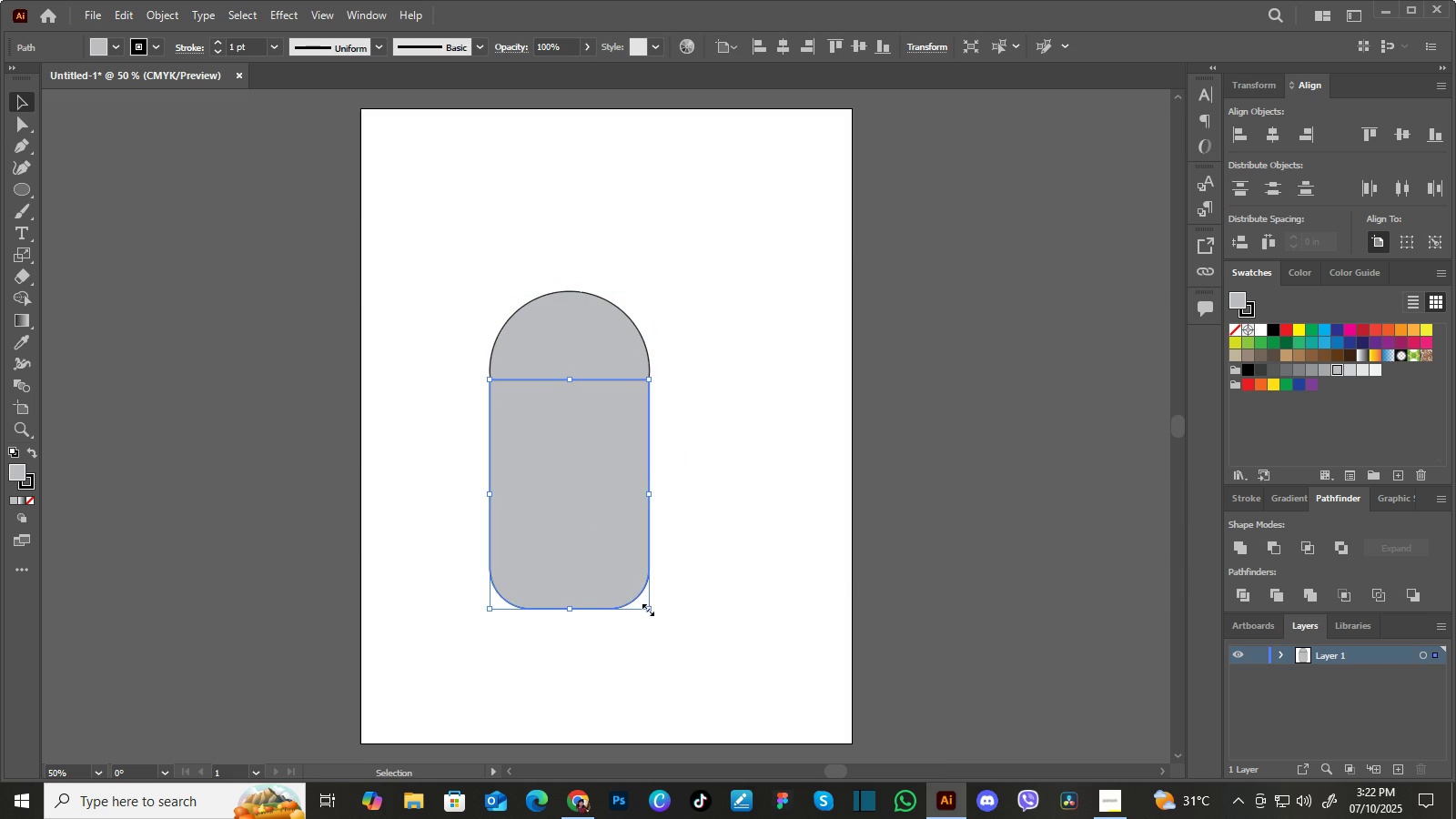 
wait(9.5)
 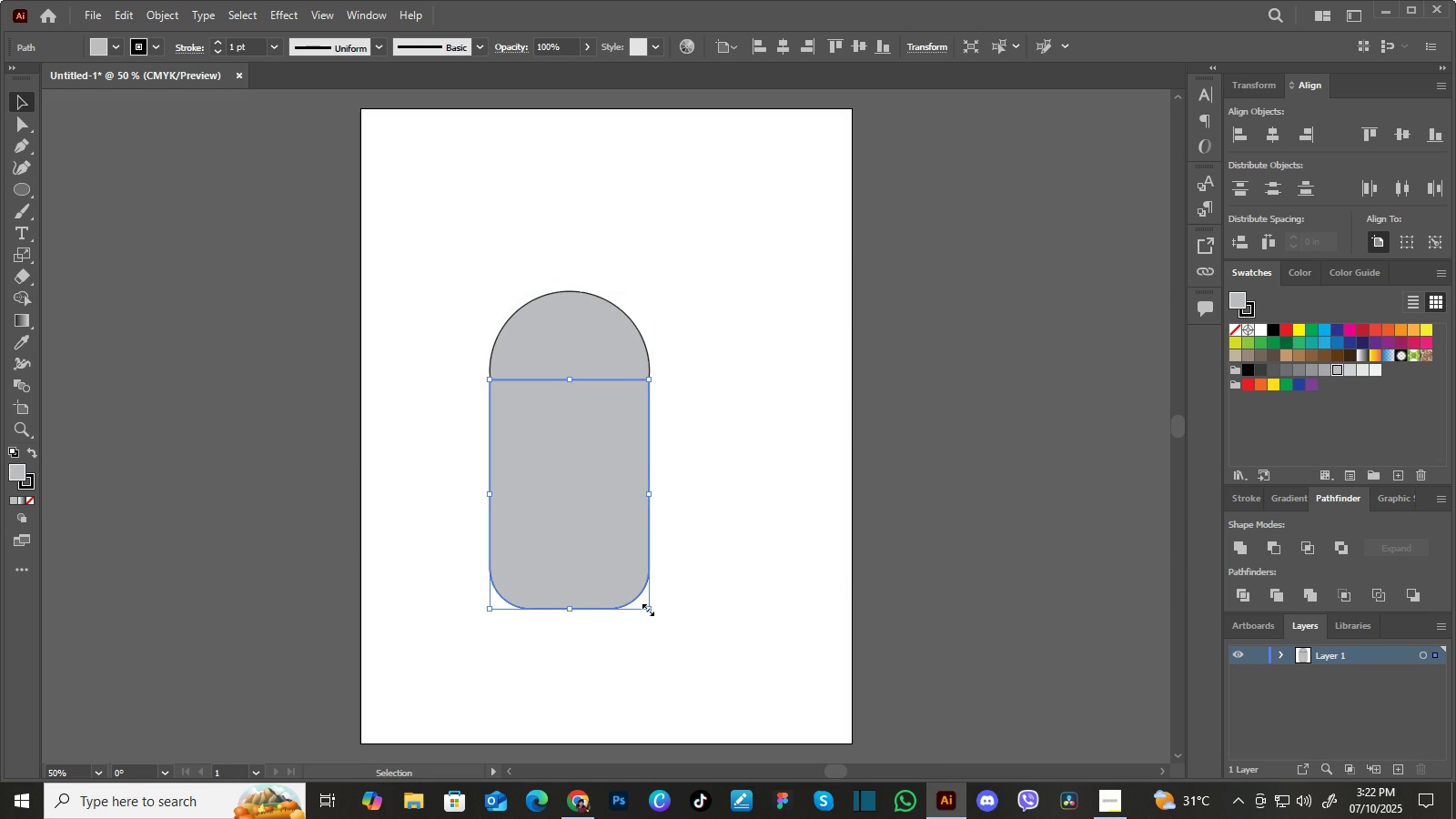 
left_click([617, 342])
 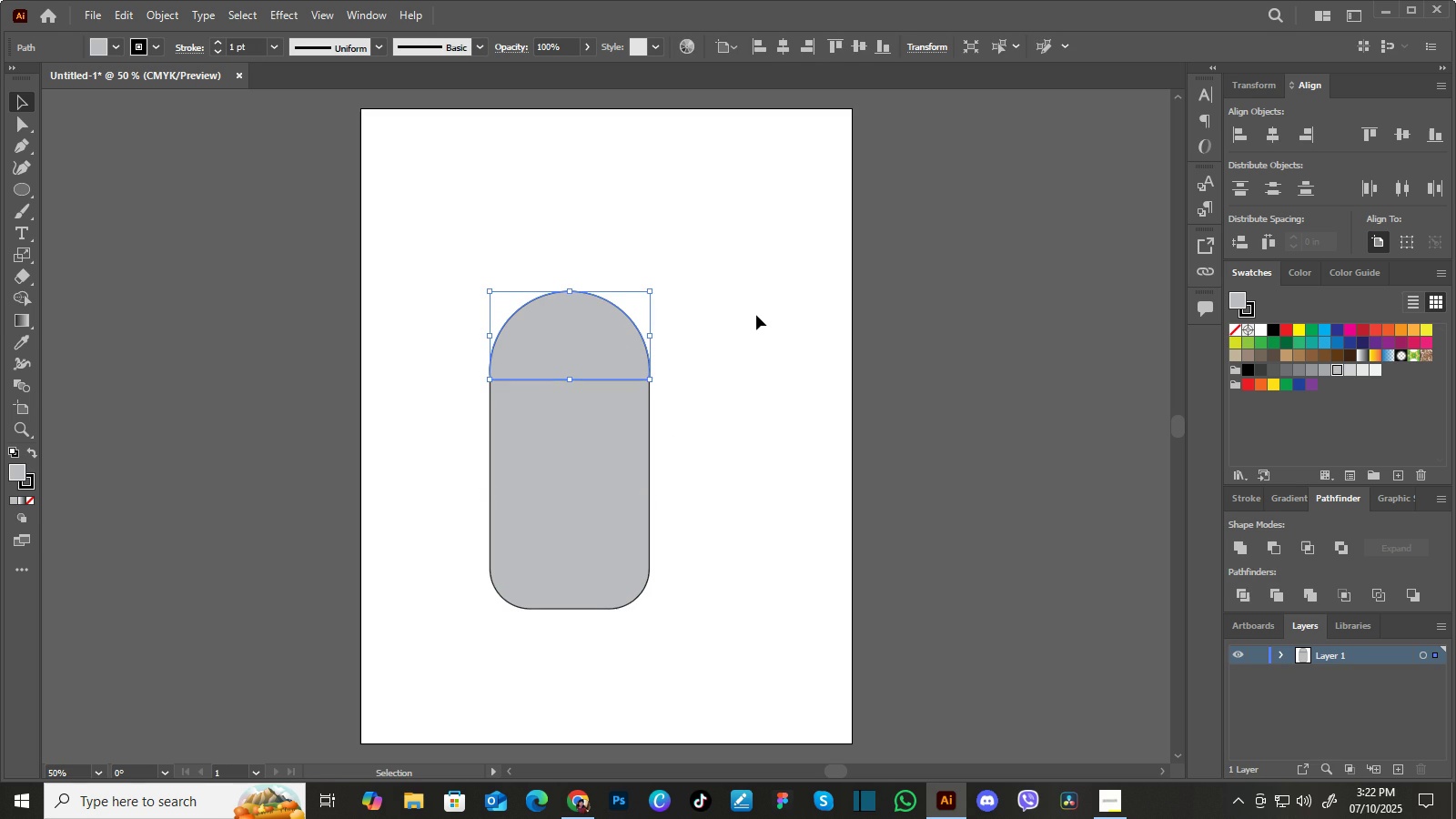 
left_click([756, 315])
 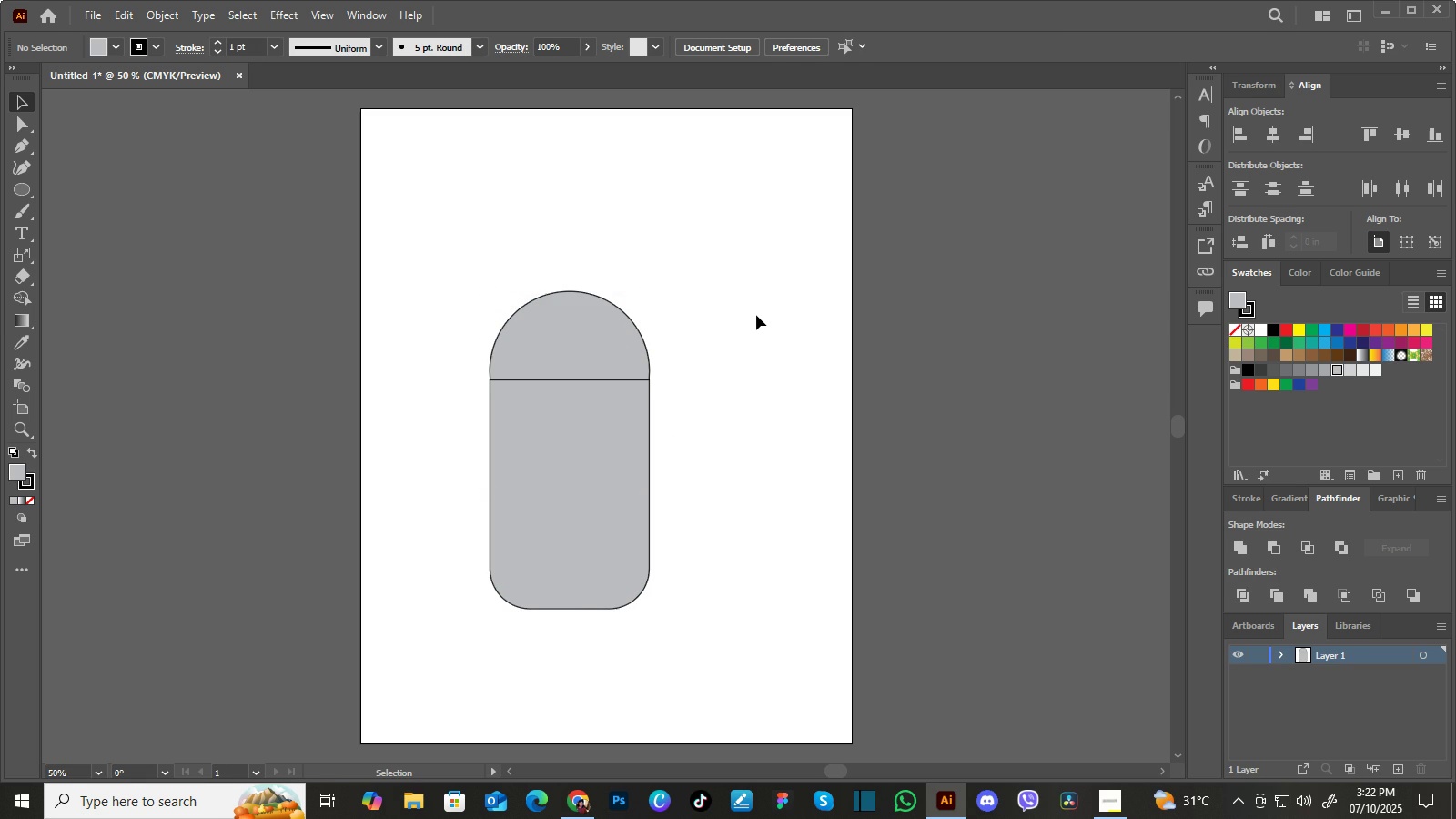 
wait(7.39)
 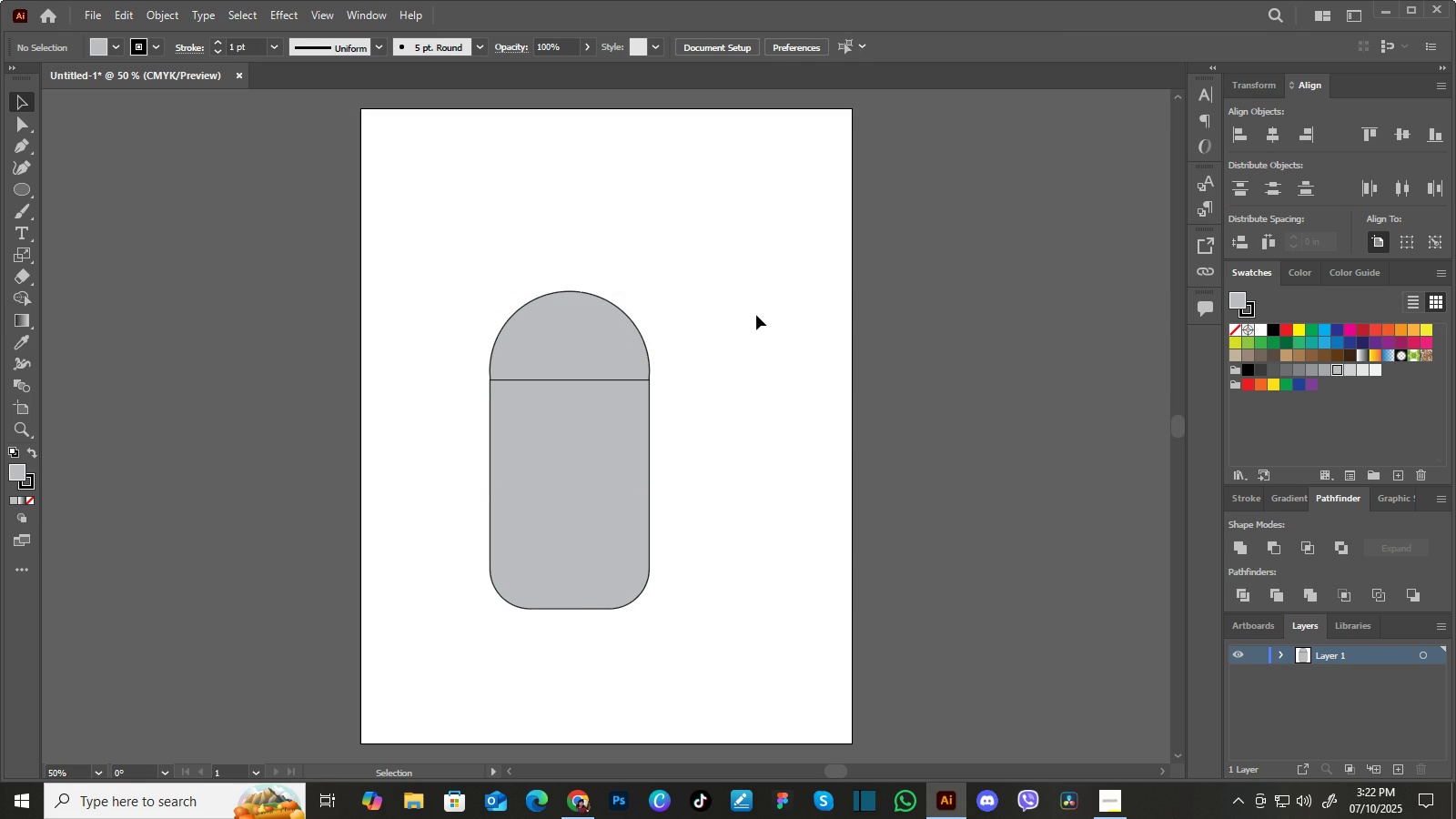 
left_click([575, 518])
 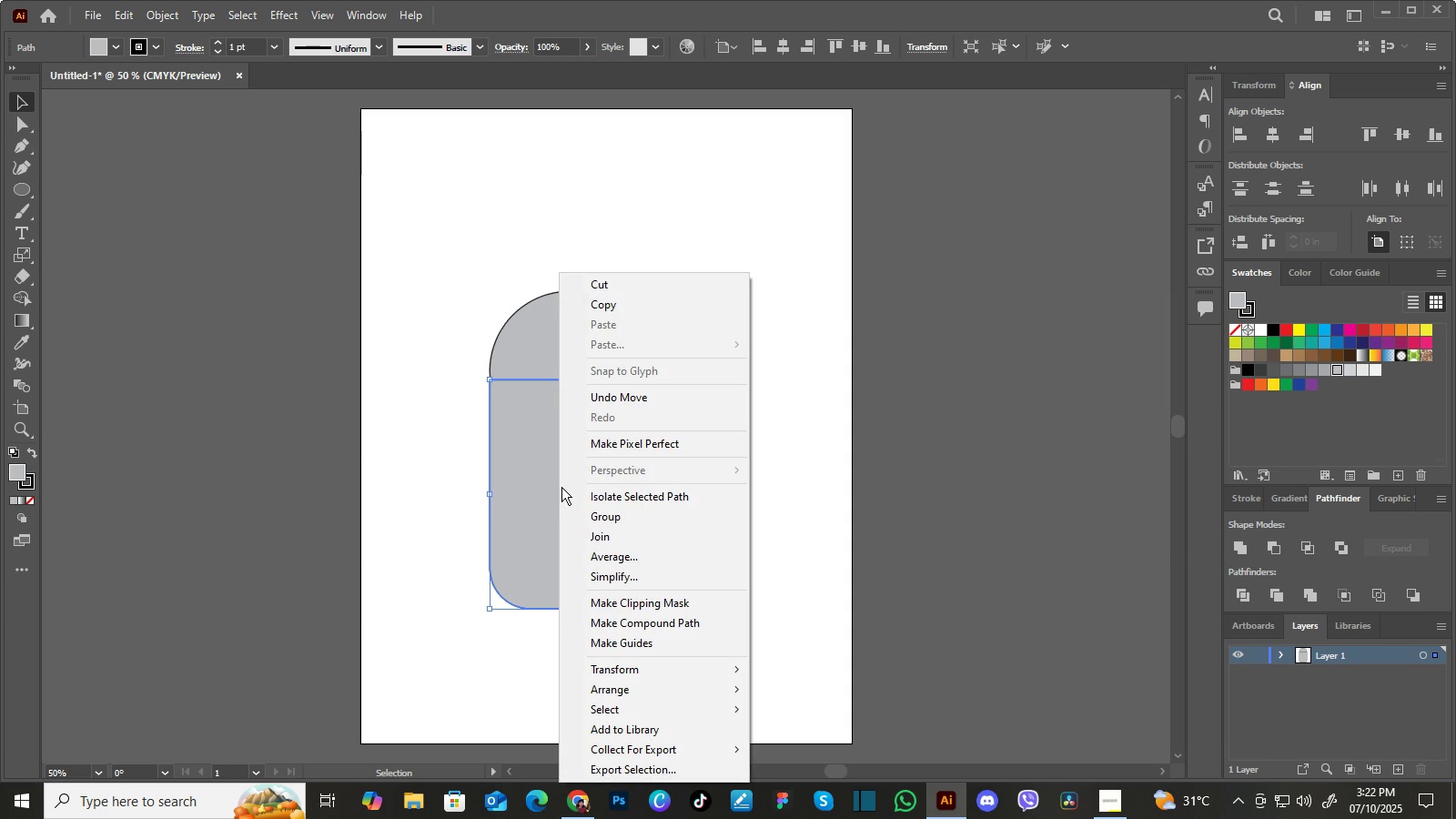 
left_click([534, 438])
 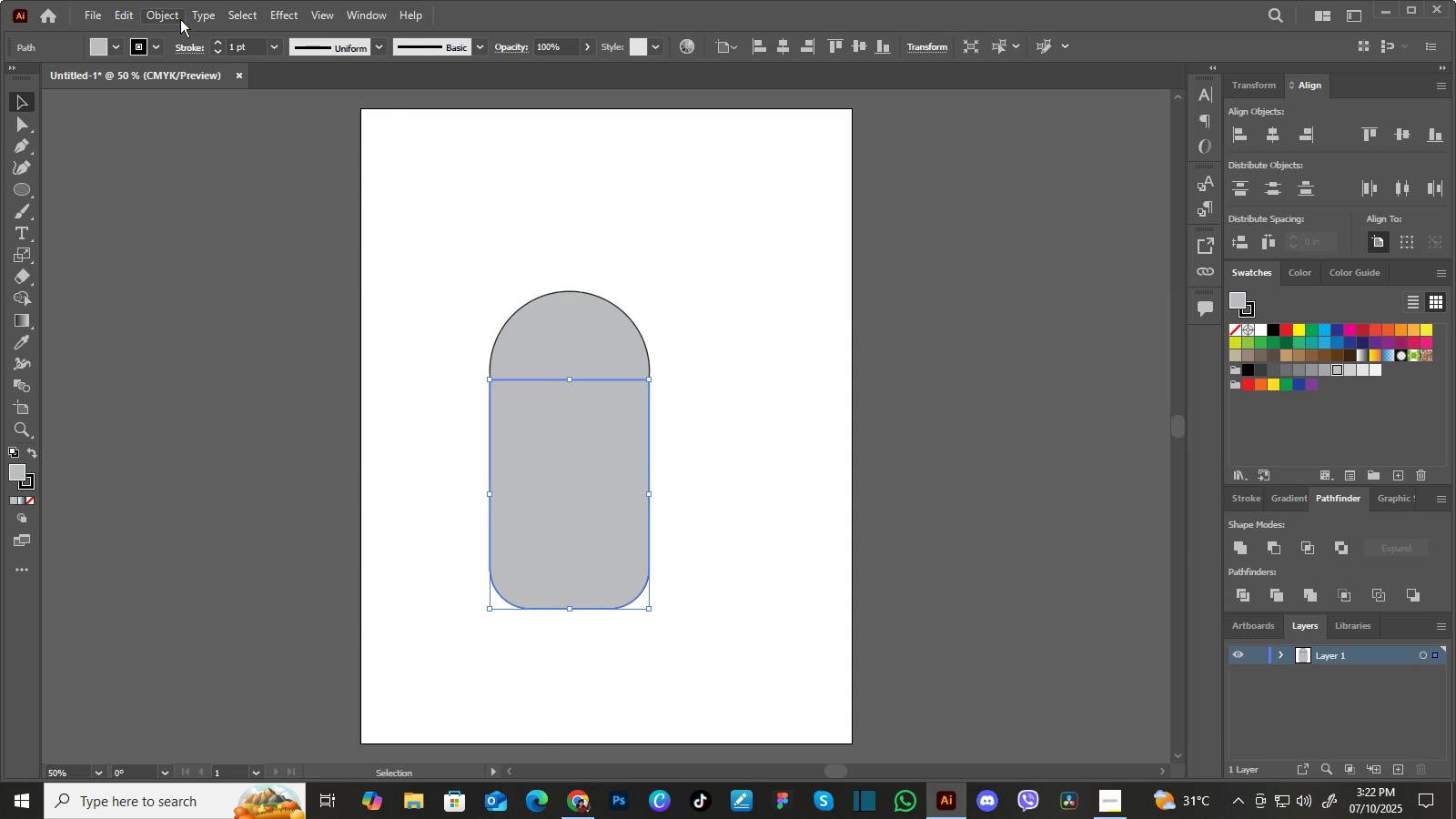 
left_click([181, 20])
 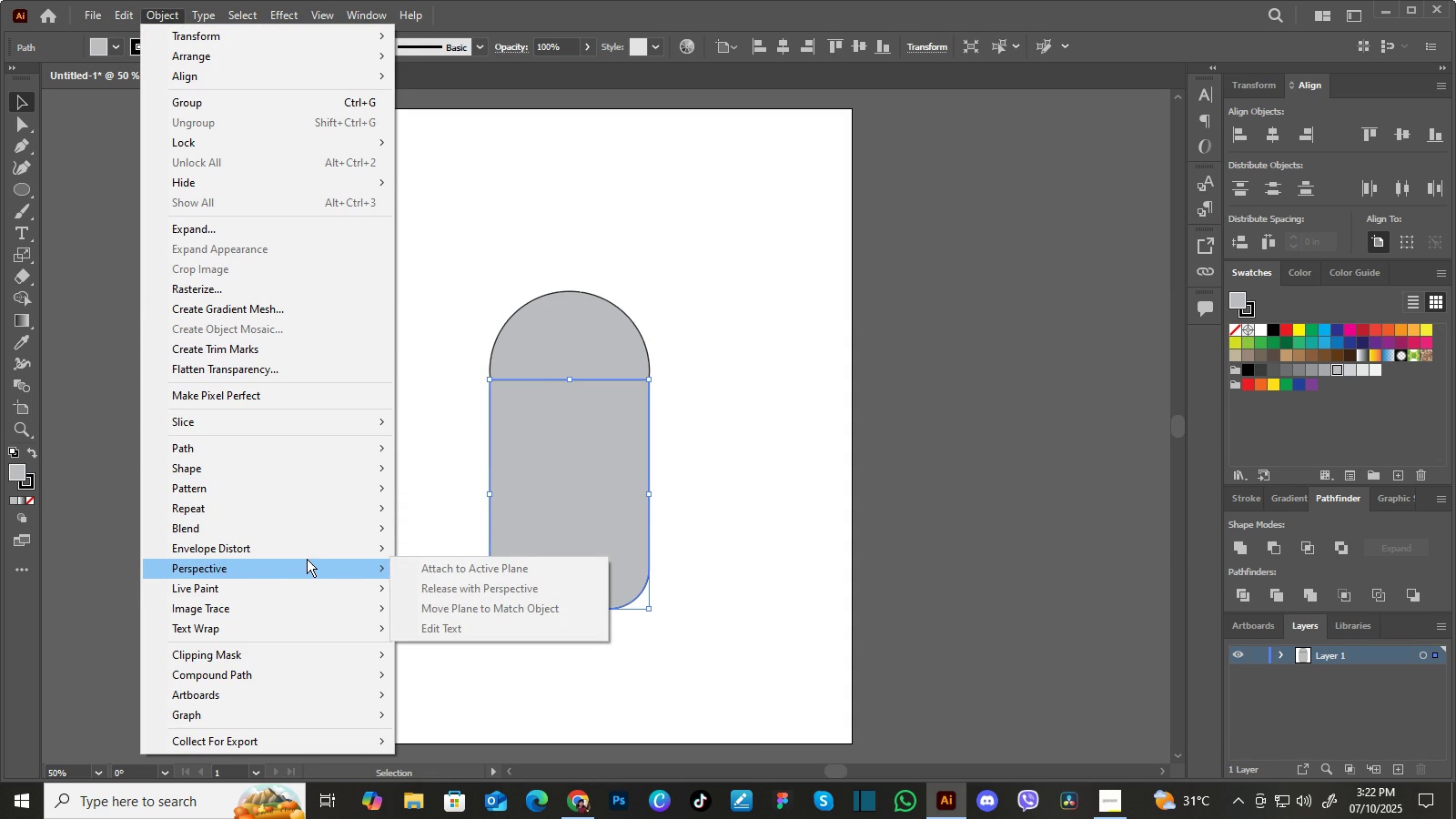 
wait(13.61)
 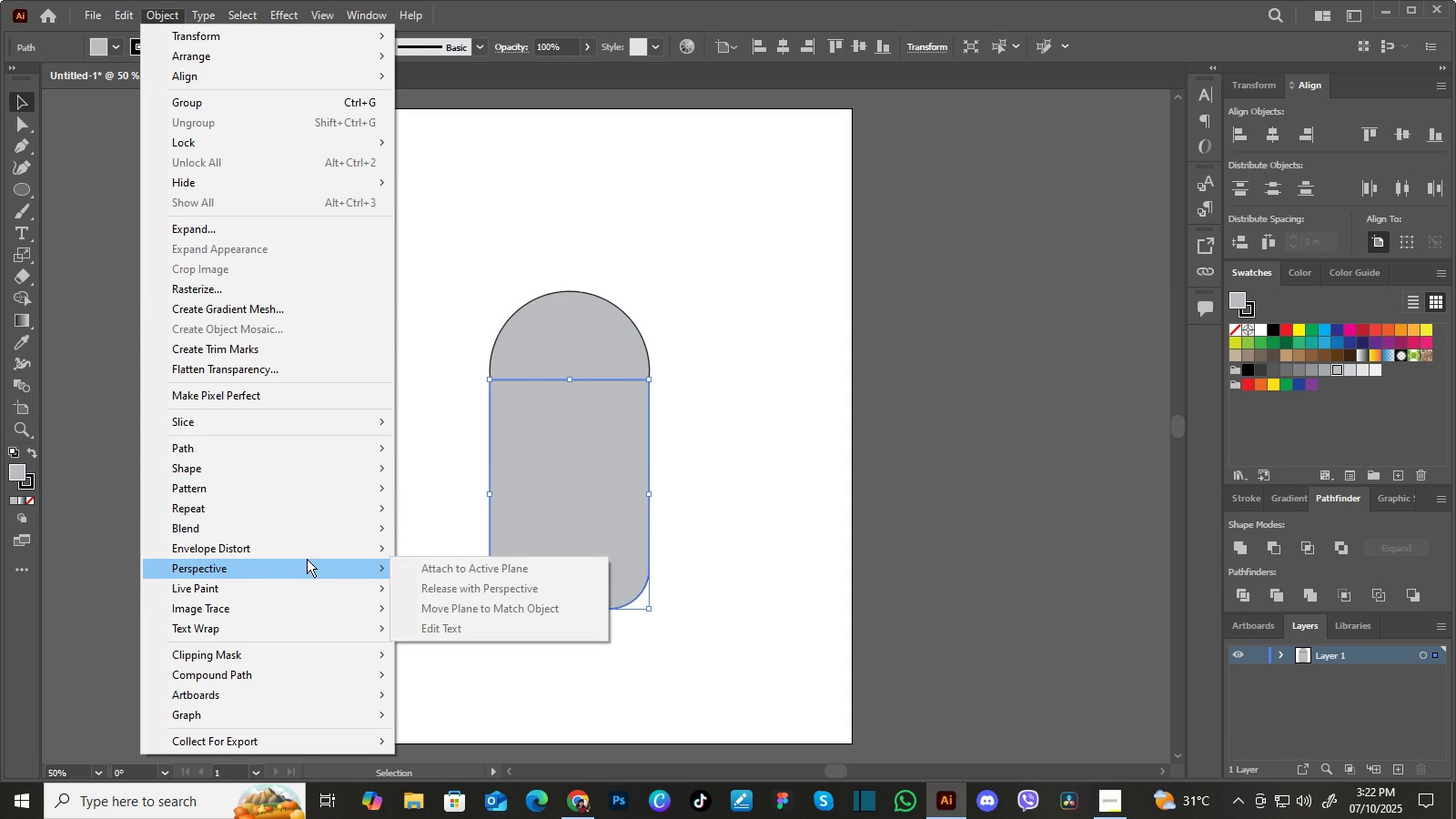 
left_click([437, 545])
 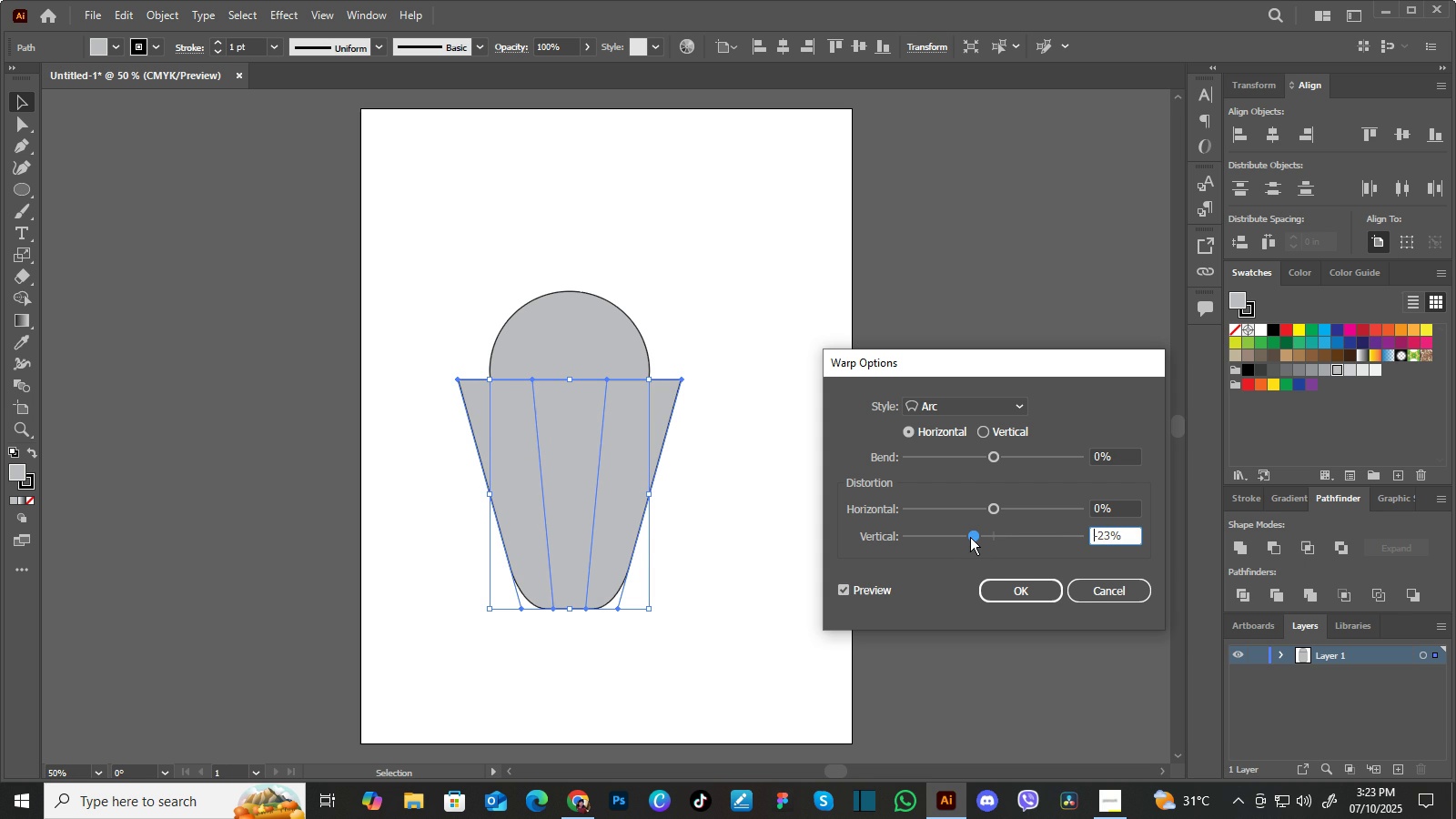 
wait(23.96)
 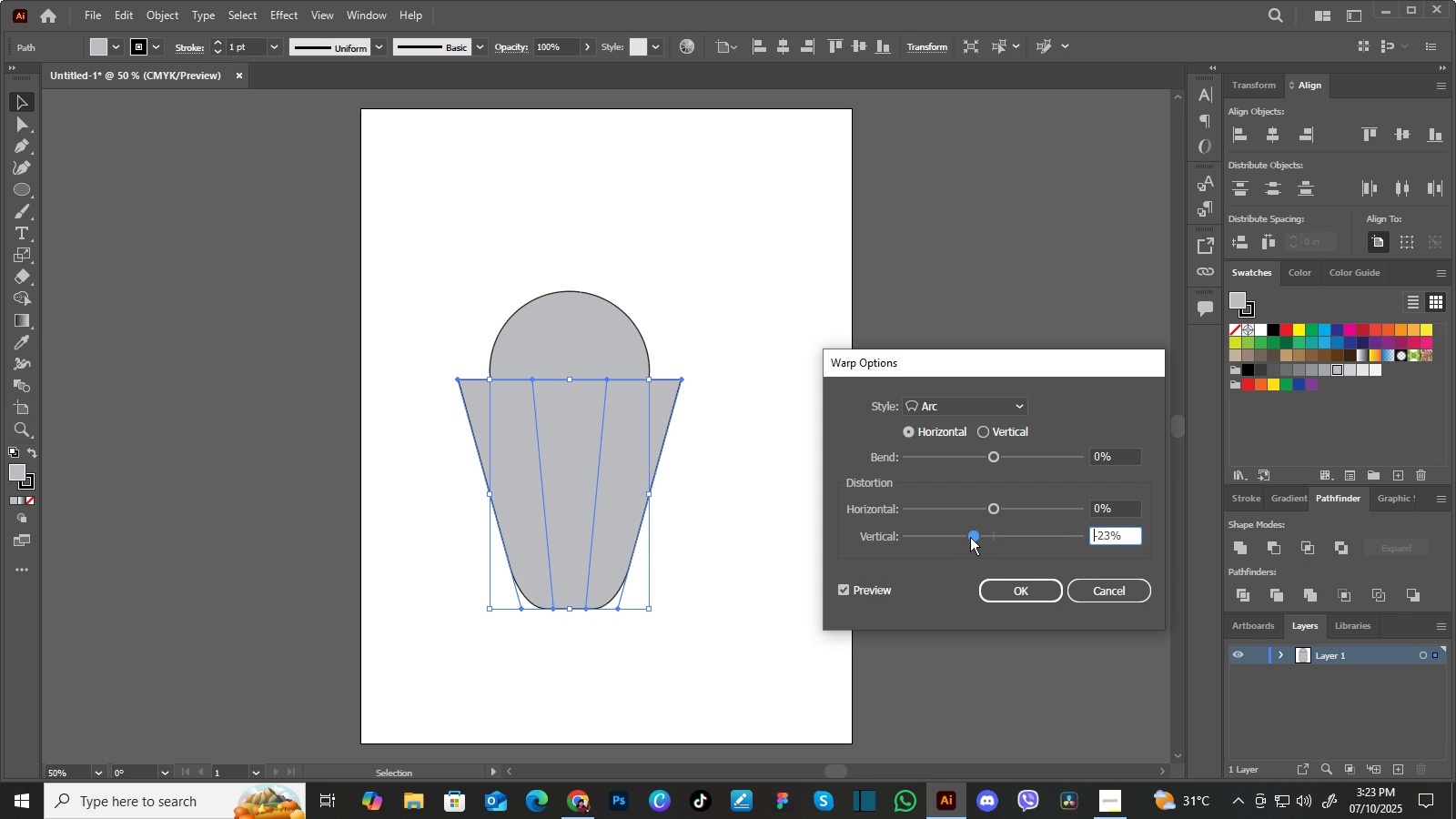 
left_click([1032, 586])
 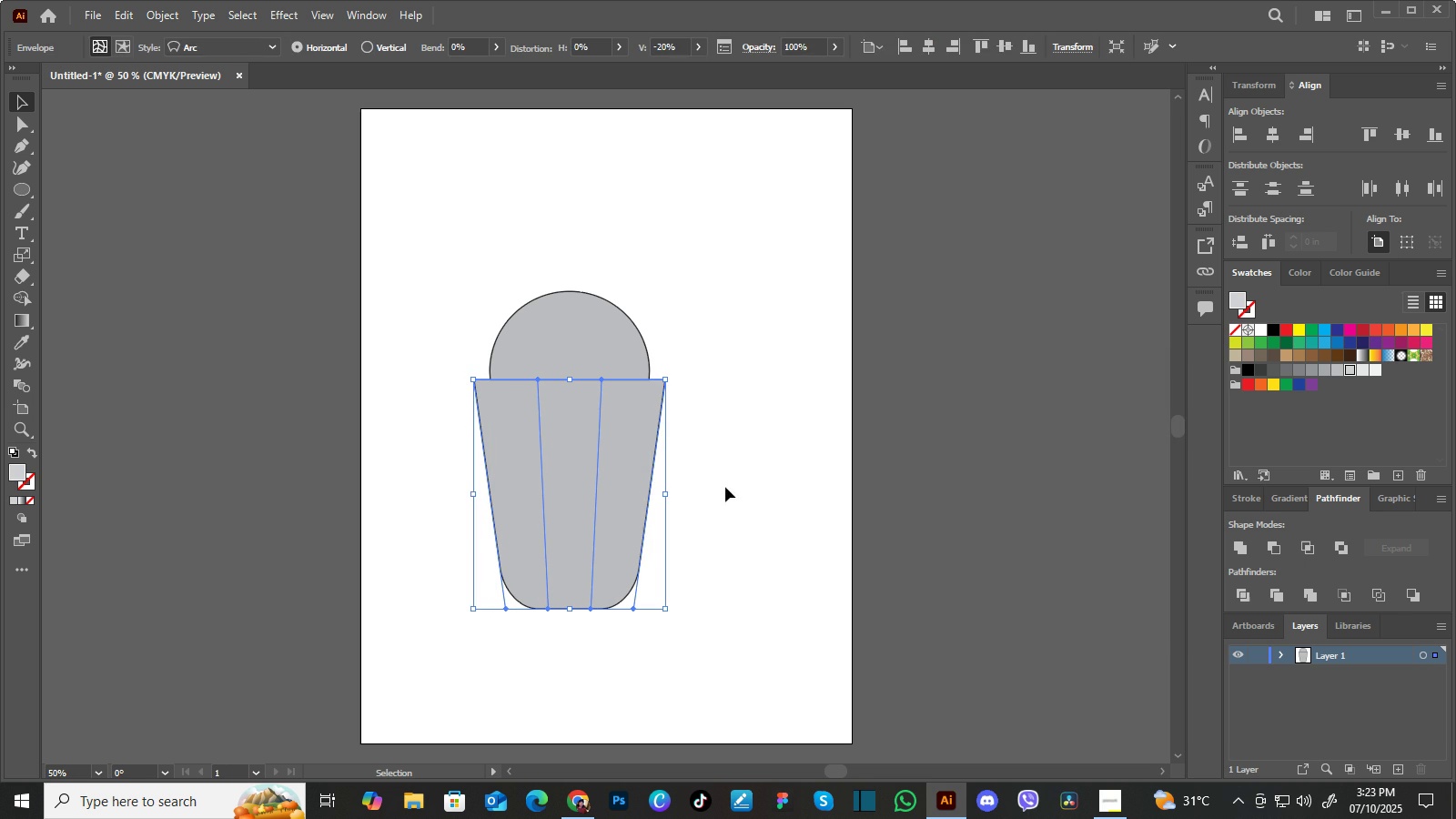 
left_click([725, 487])
 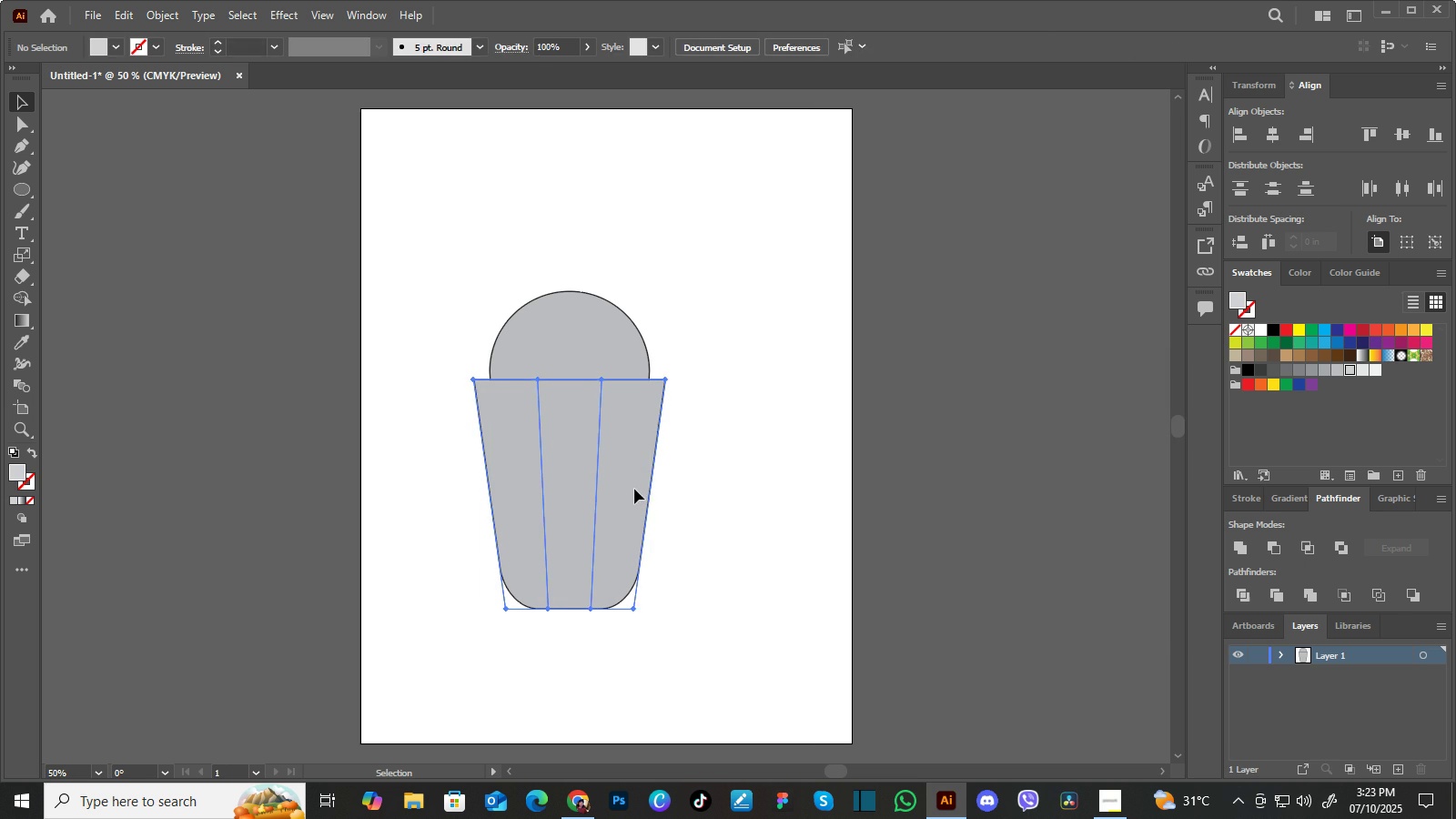 
left_click([634, 489])
 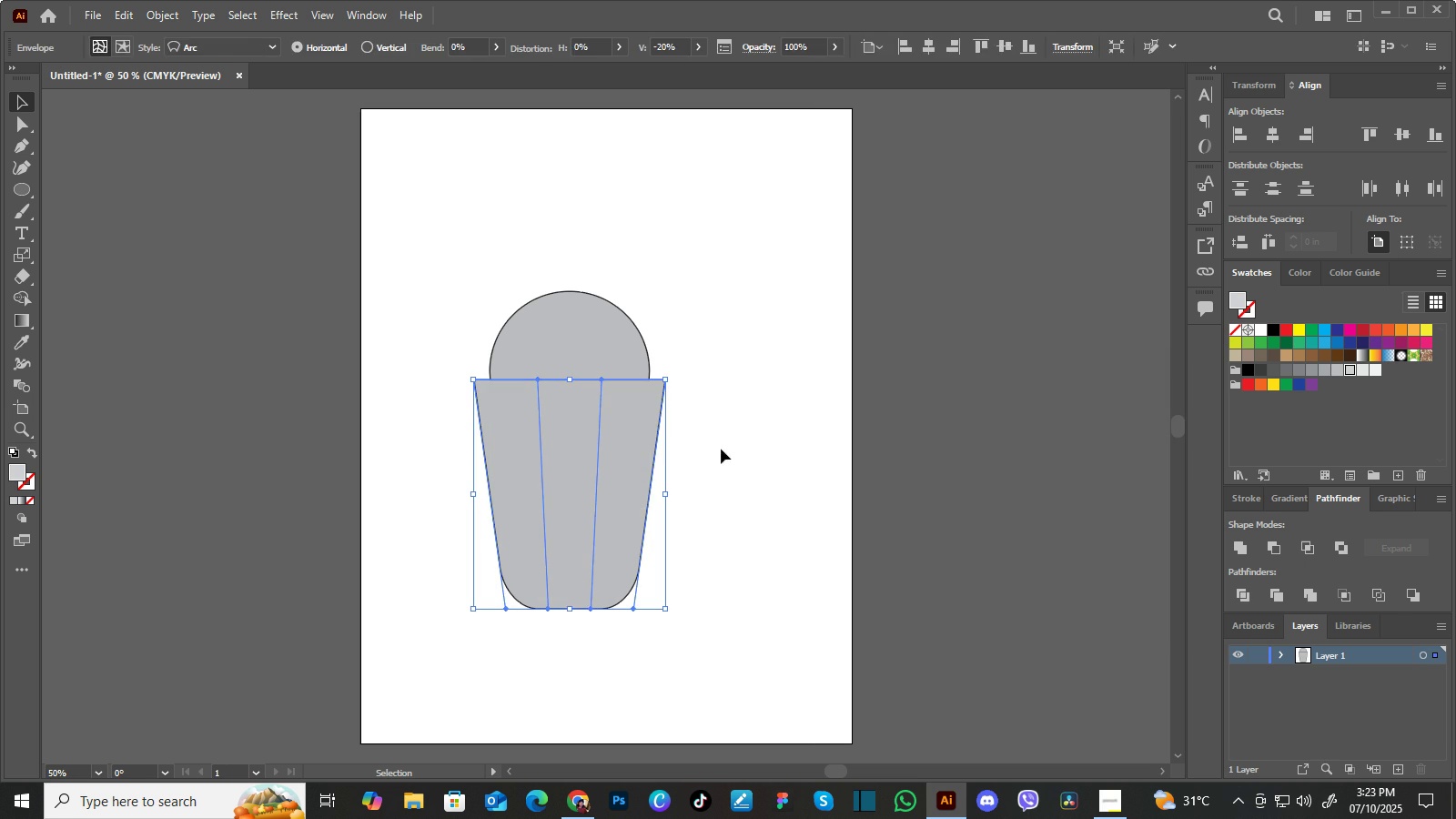 
left_click([721, 449])
 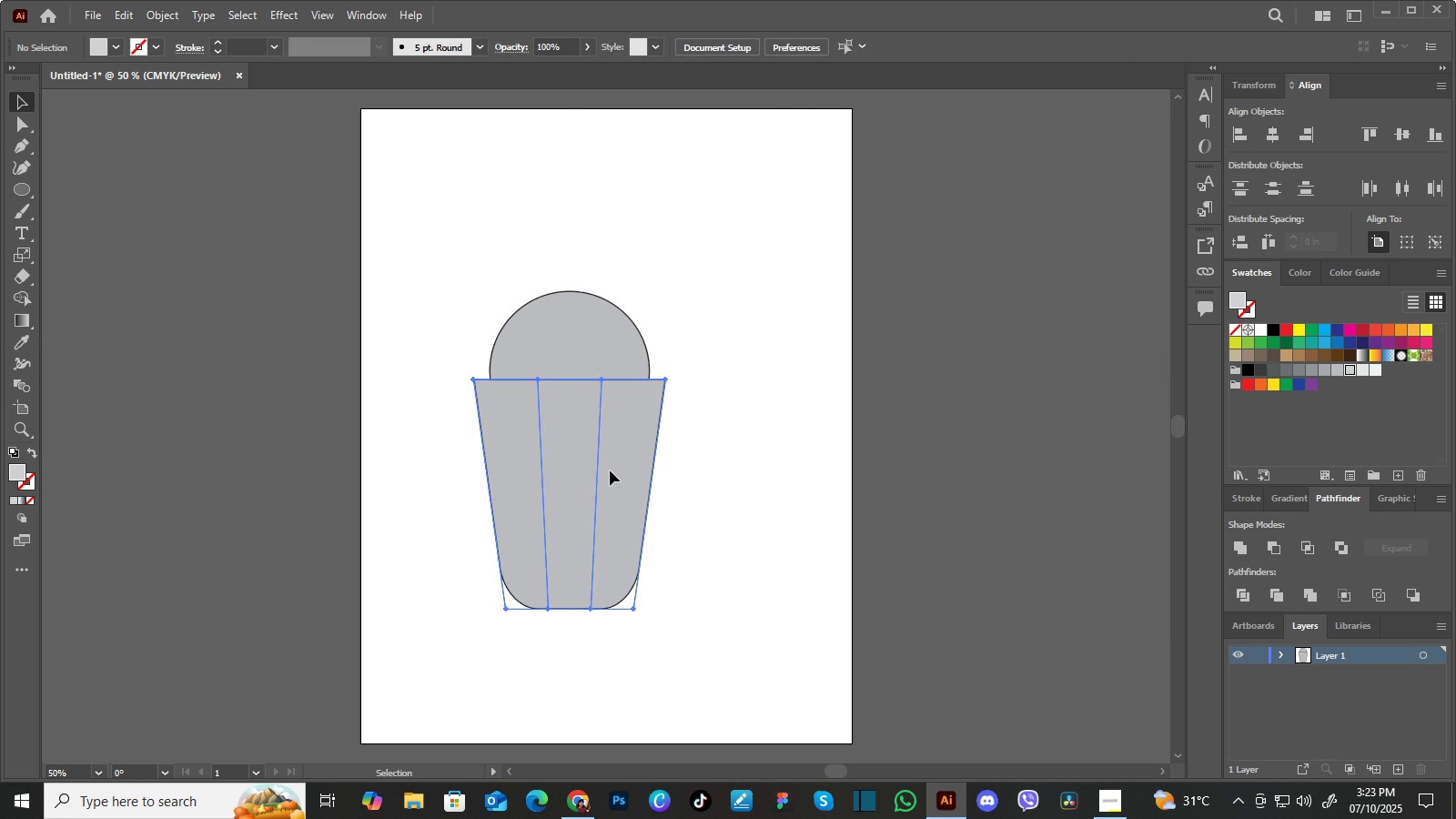 
left_click([610, 470])
 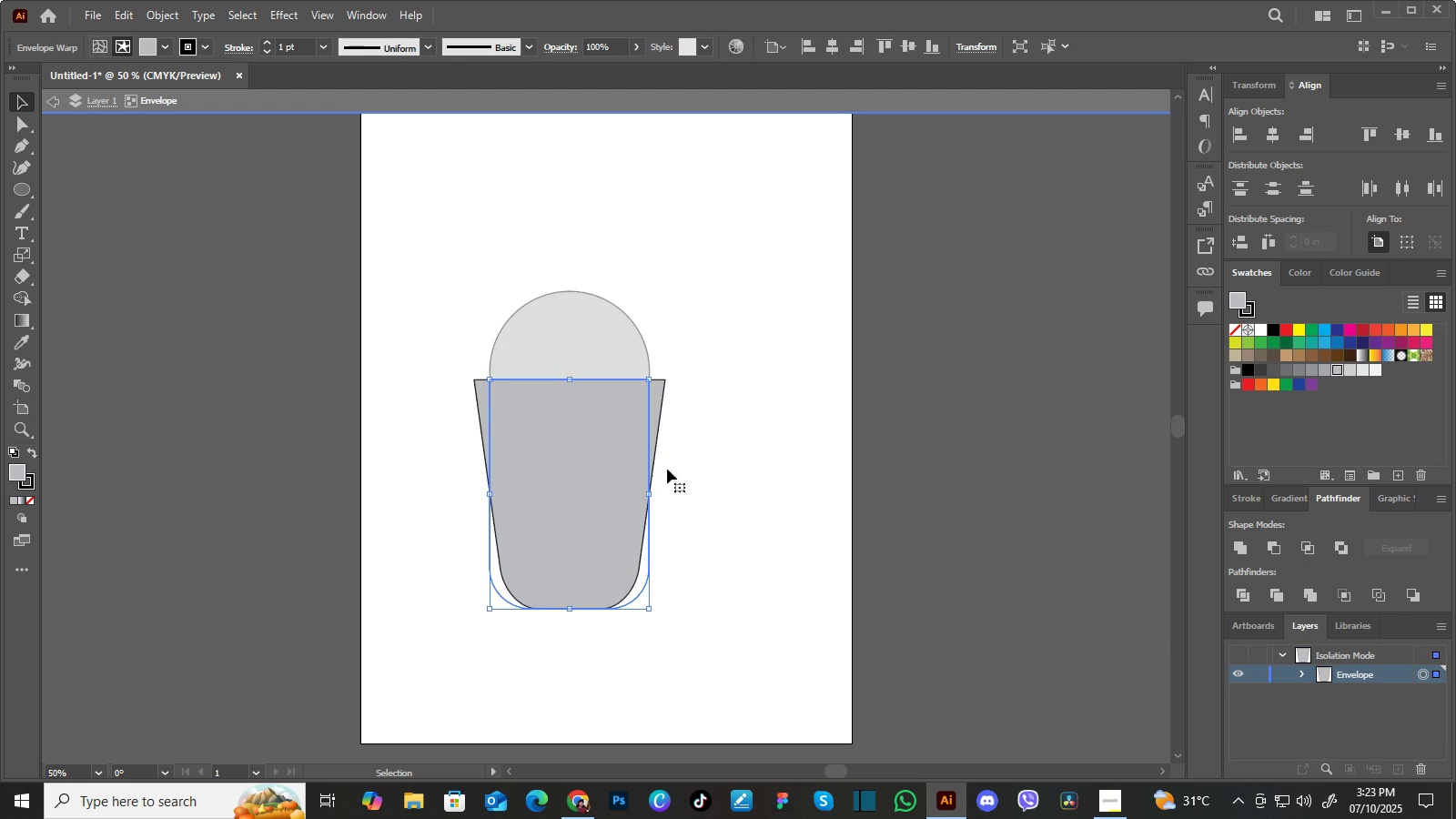 
left_click([753, 410])
 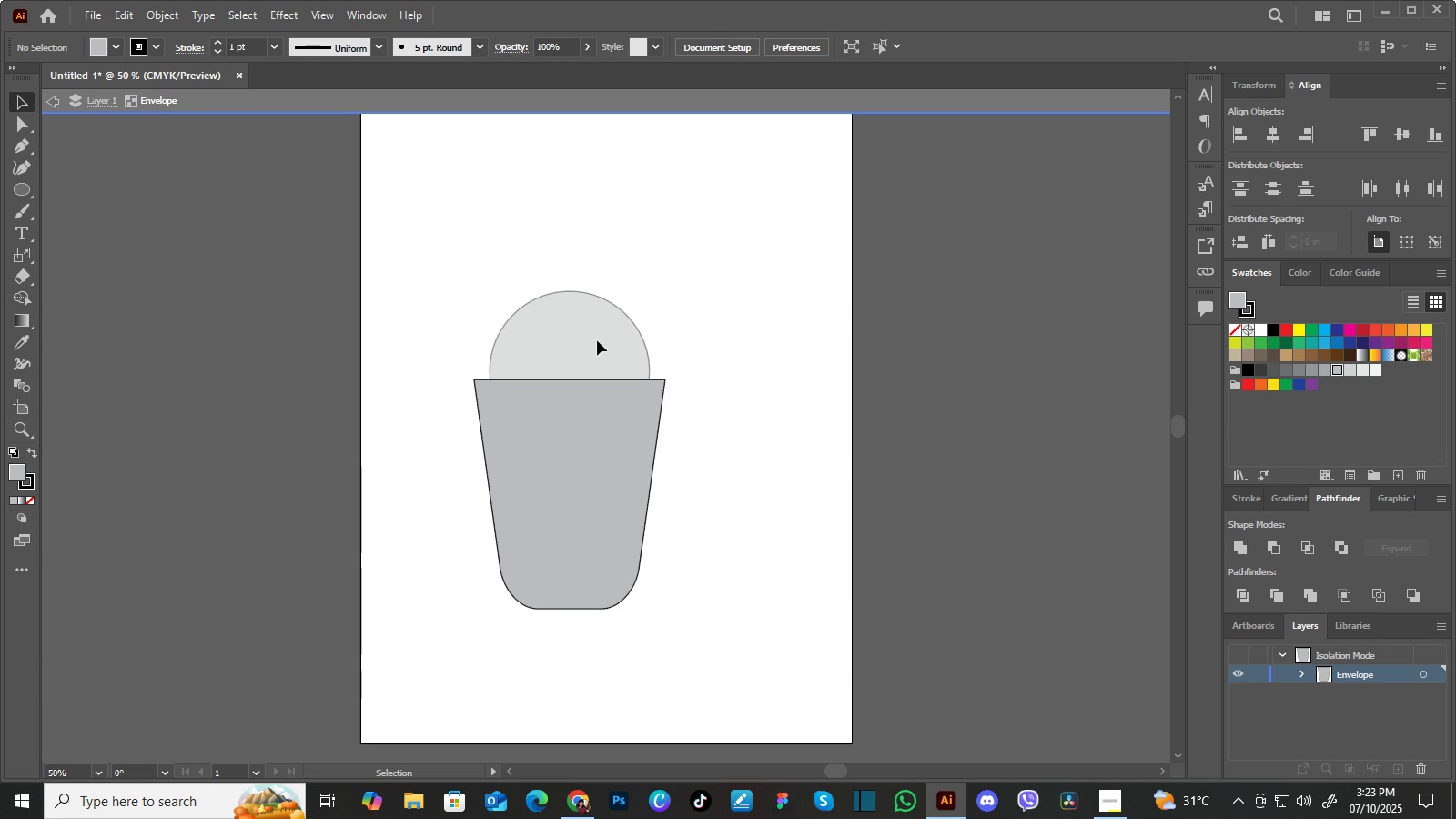 
left_click([597, 340])
 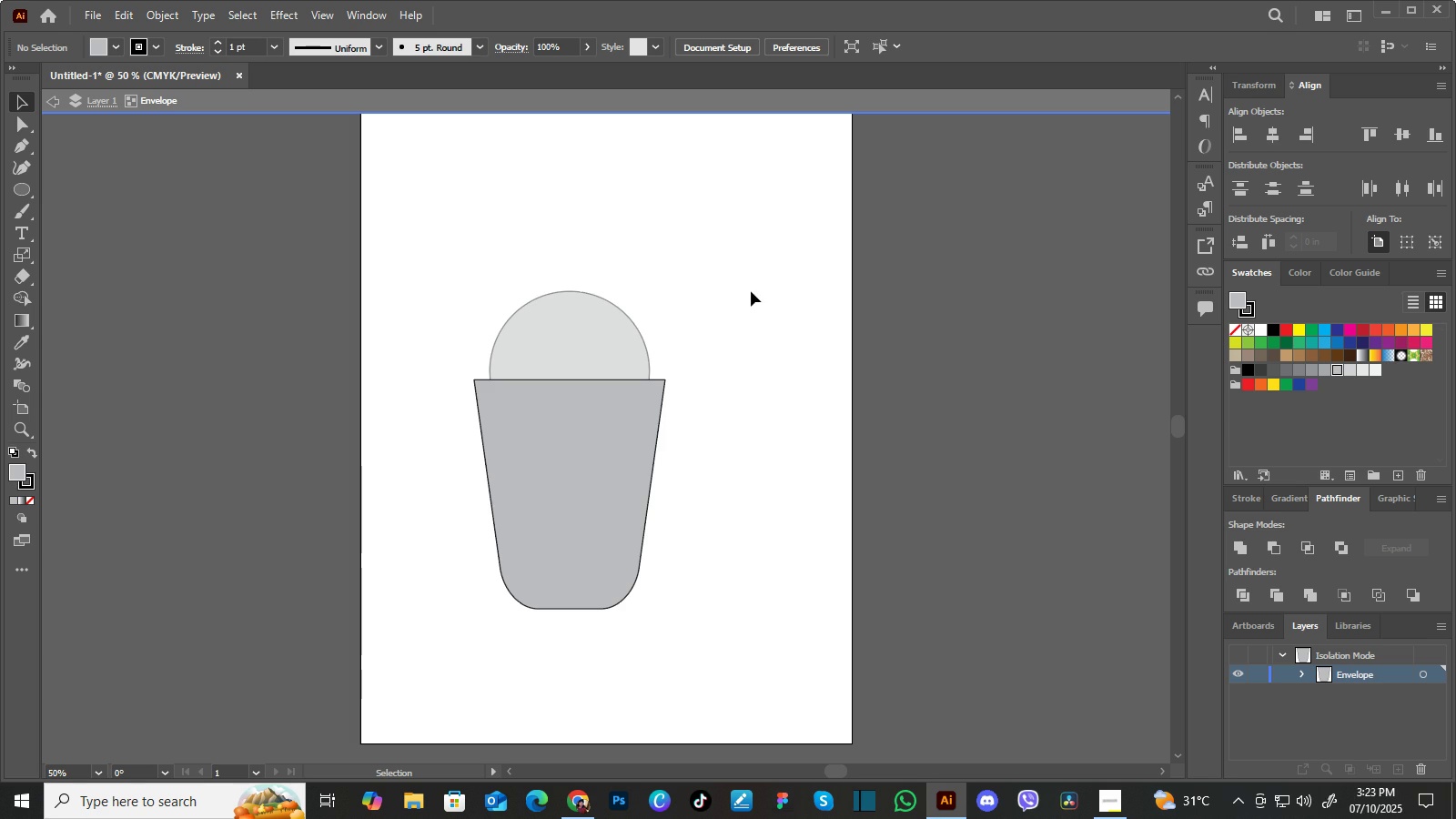 
double_click([753, 287])
 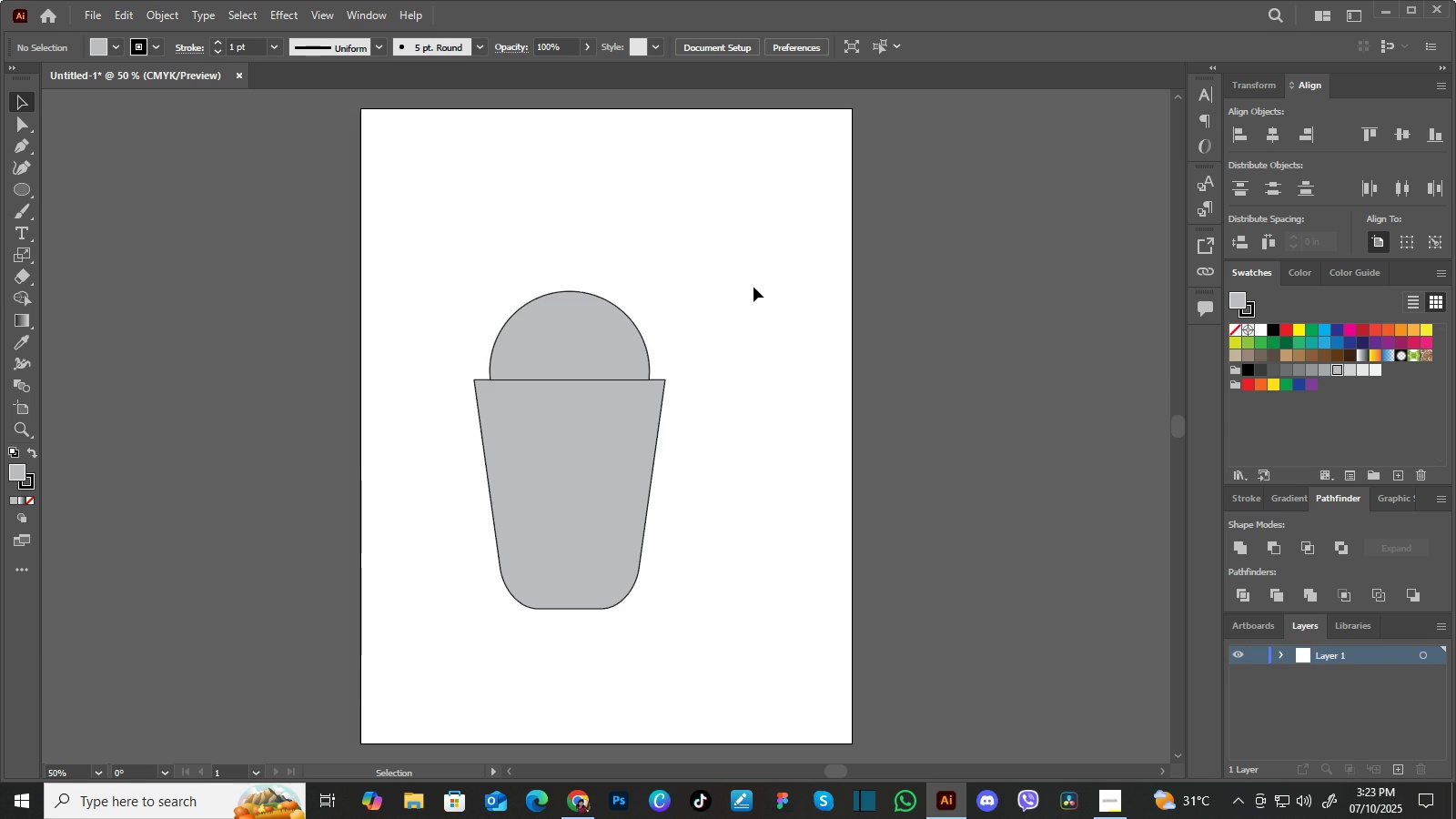 
triple_click([753, 287])
 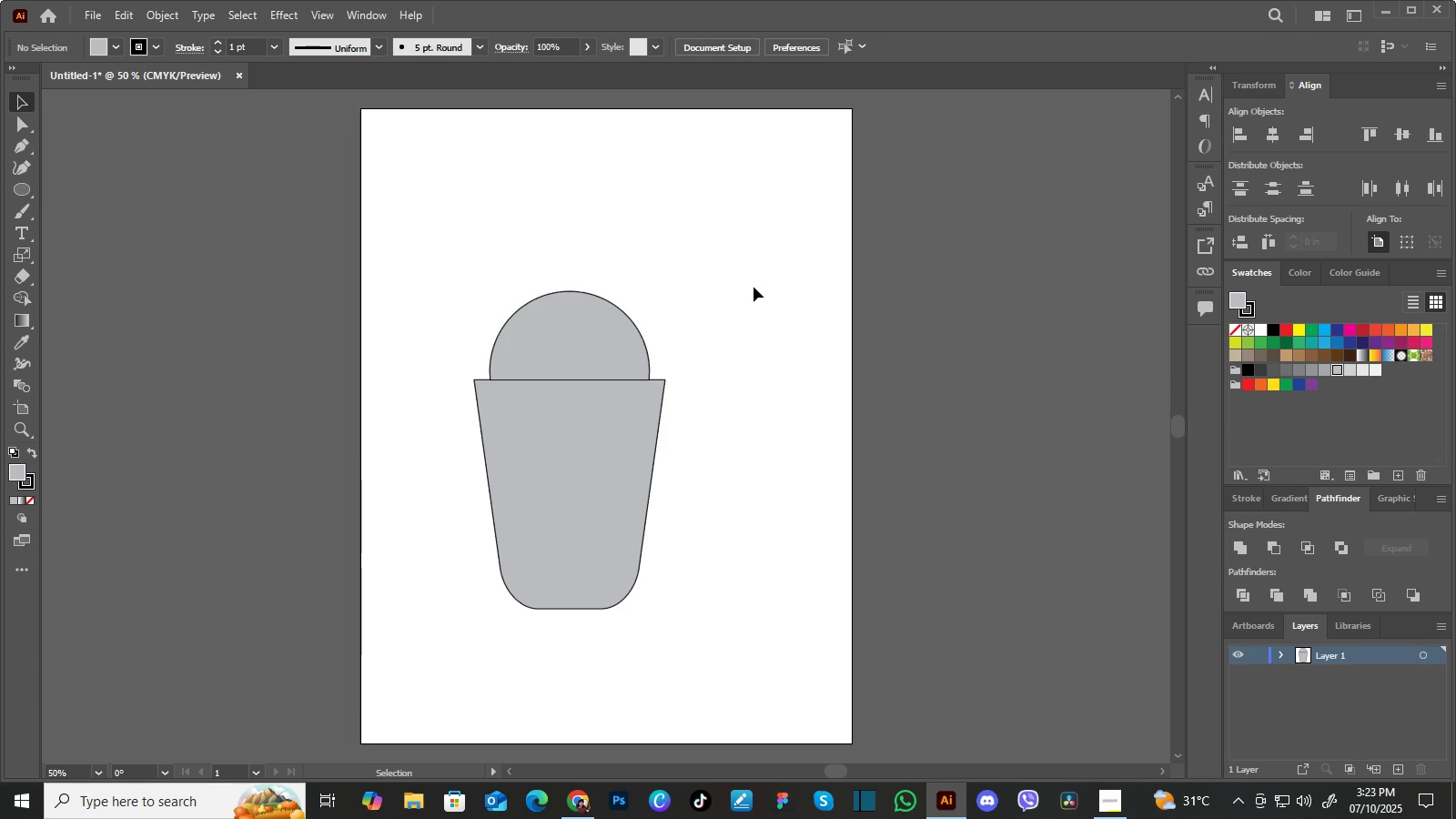 
triple_click([753, 287])
 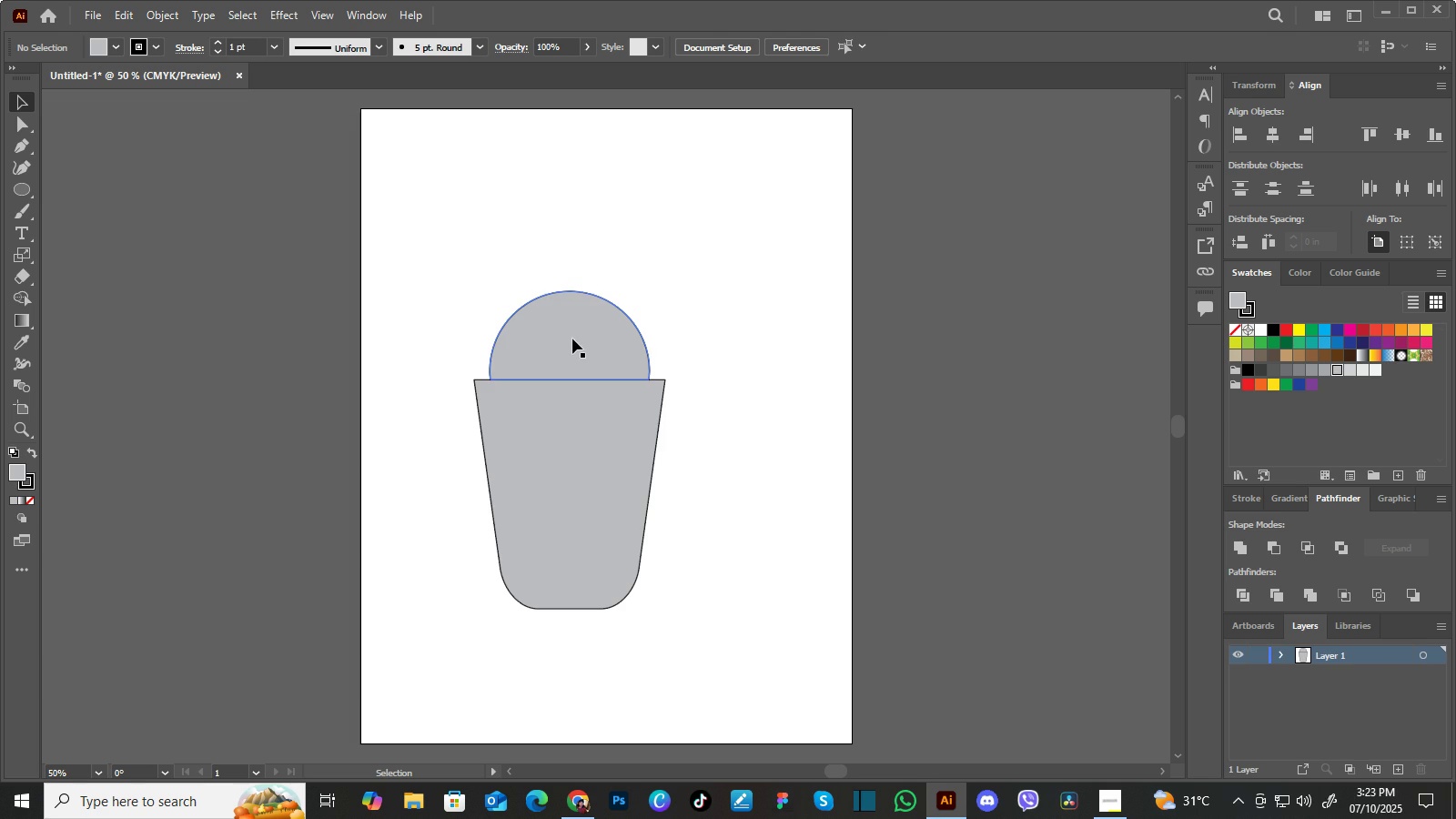 
left_click([572, 339])